 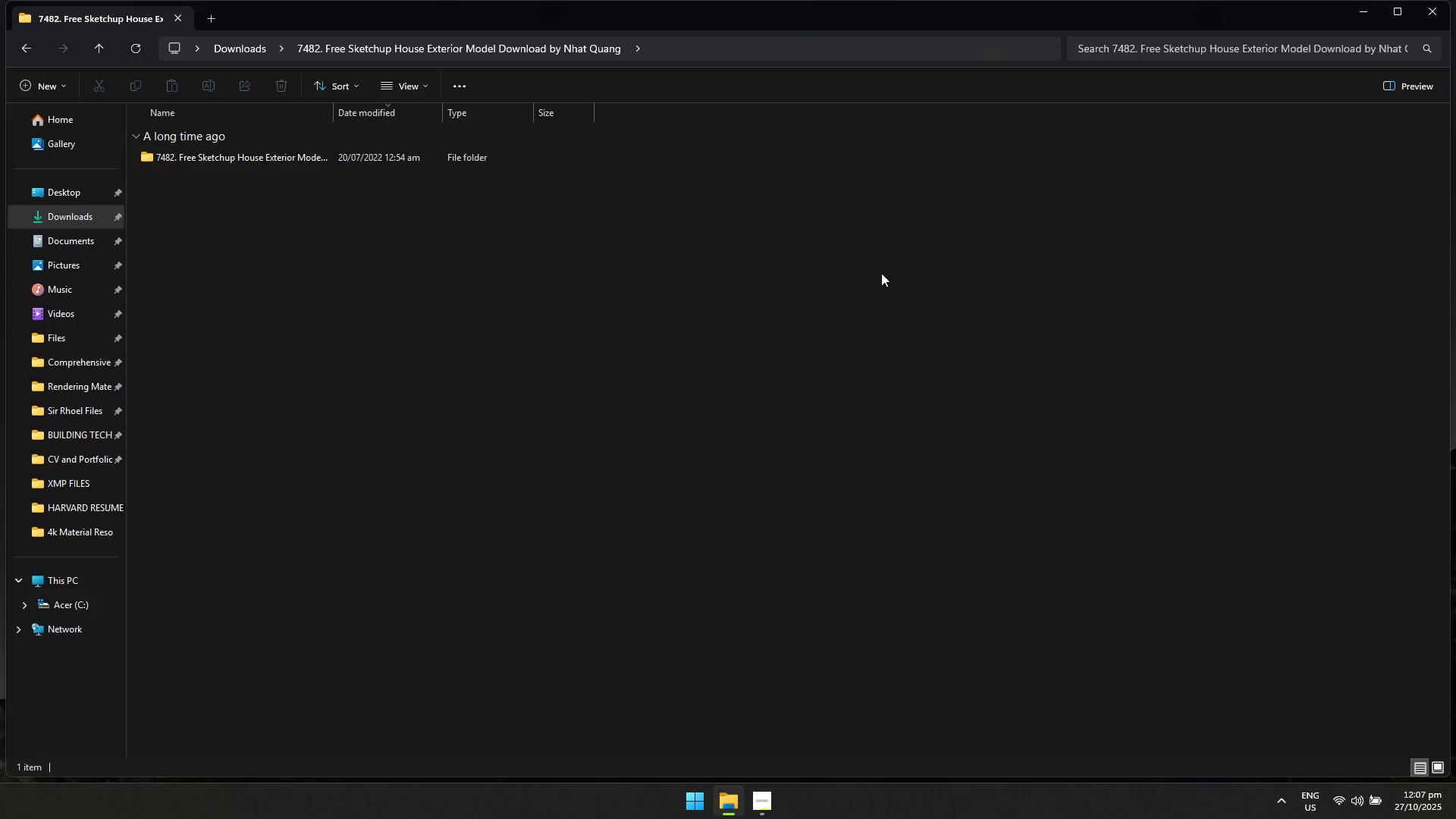 
double_click([298, 162])
 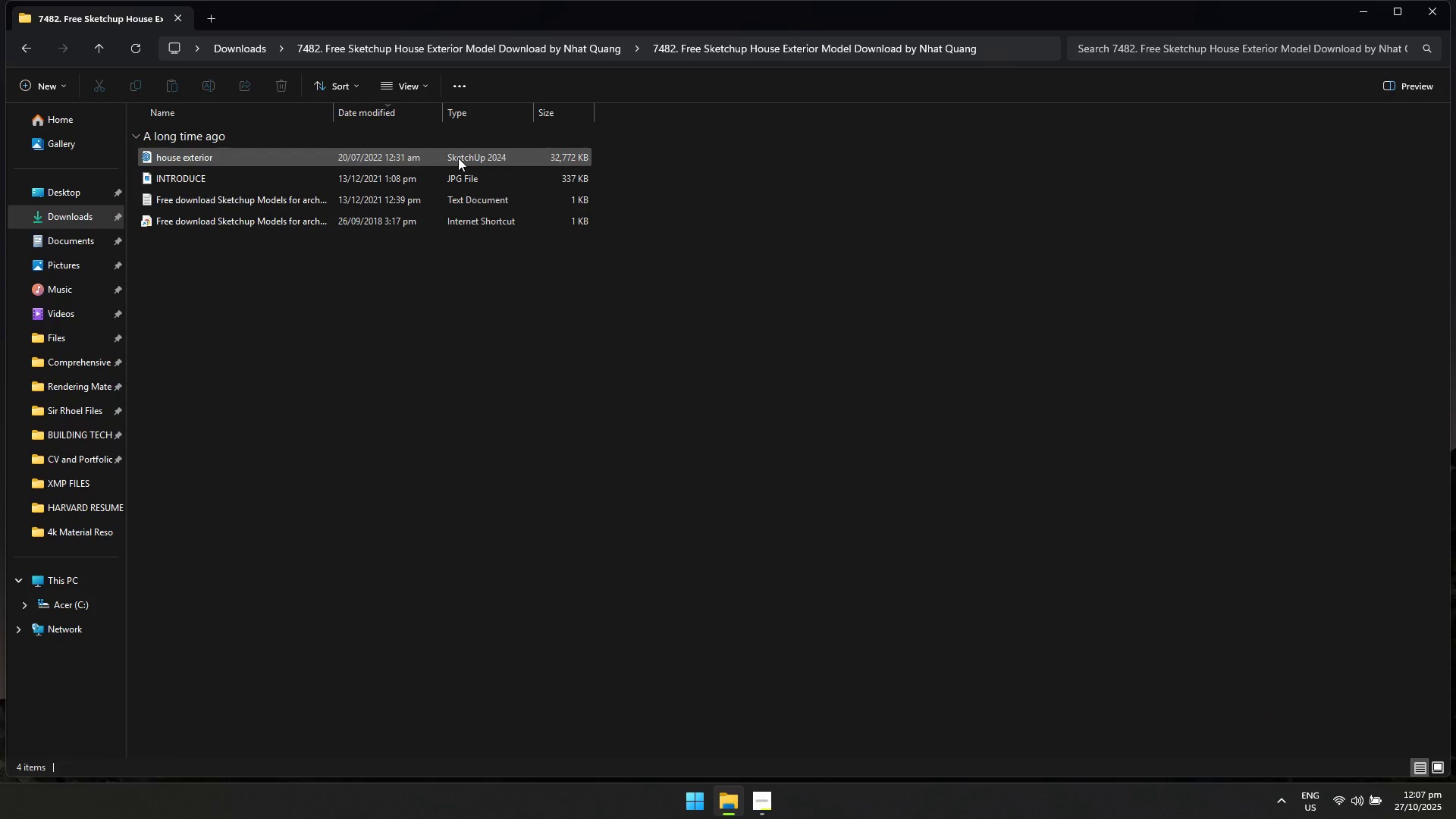 
double_click([458, 158])
 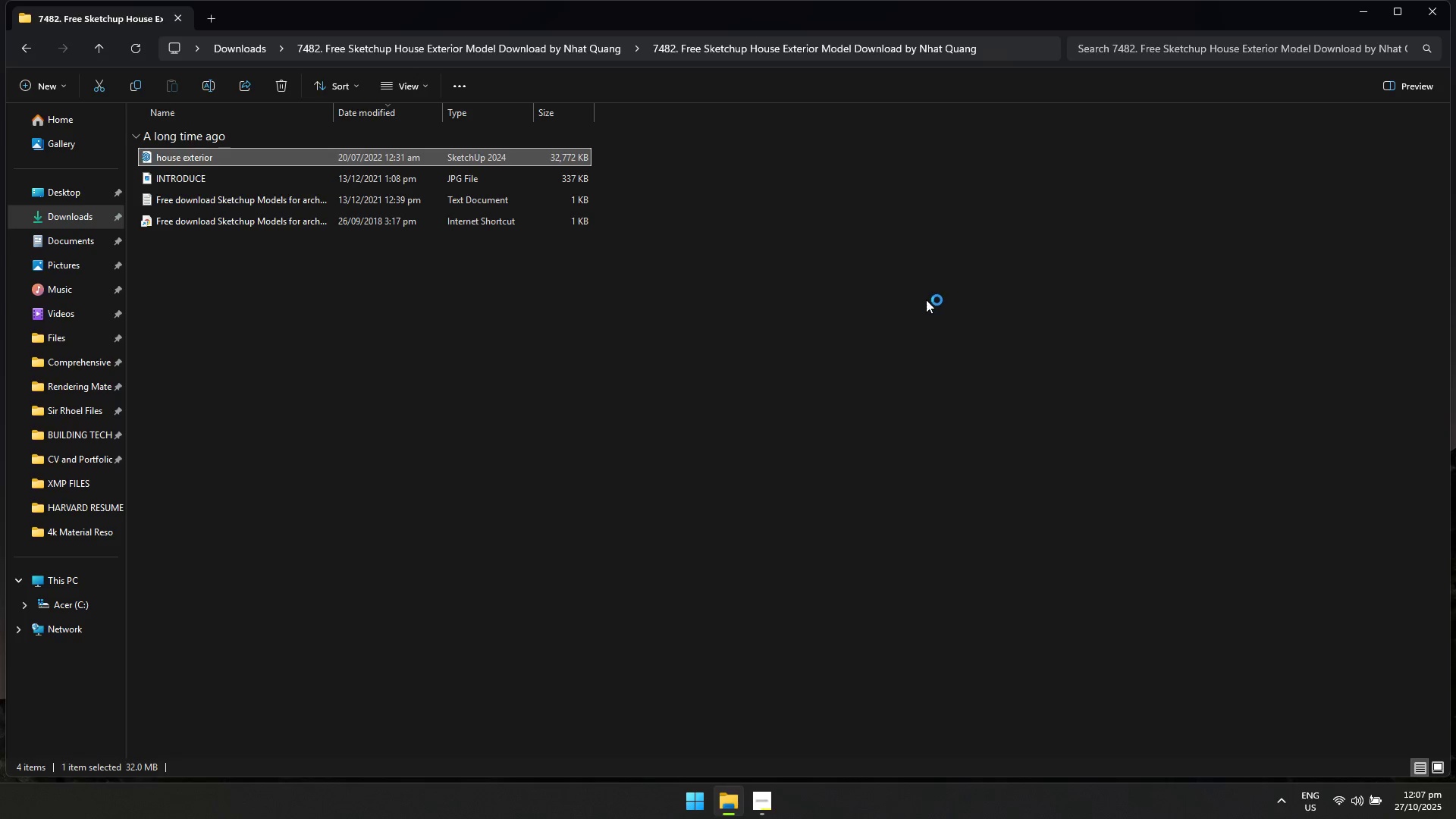 
key(Alt+AltLeft)
 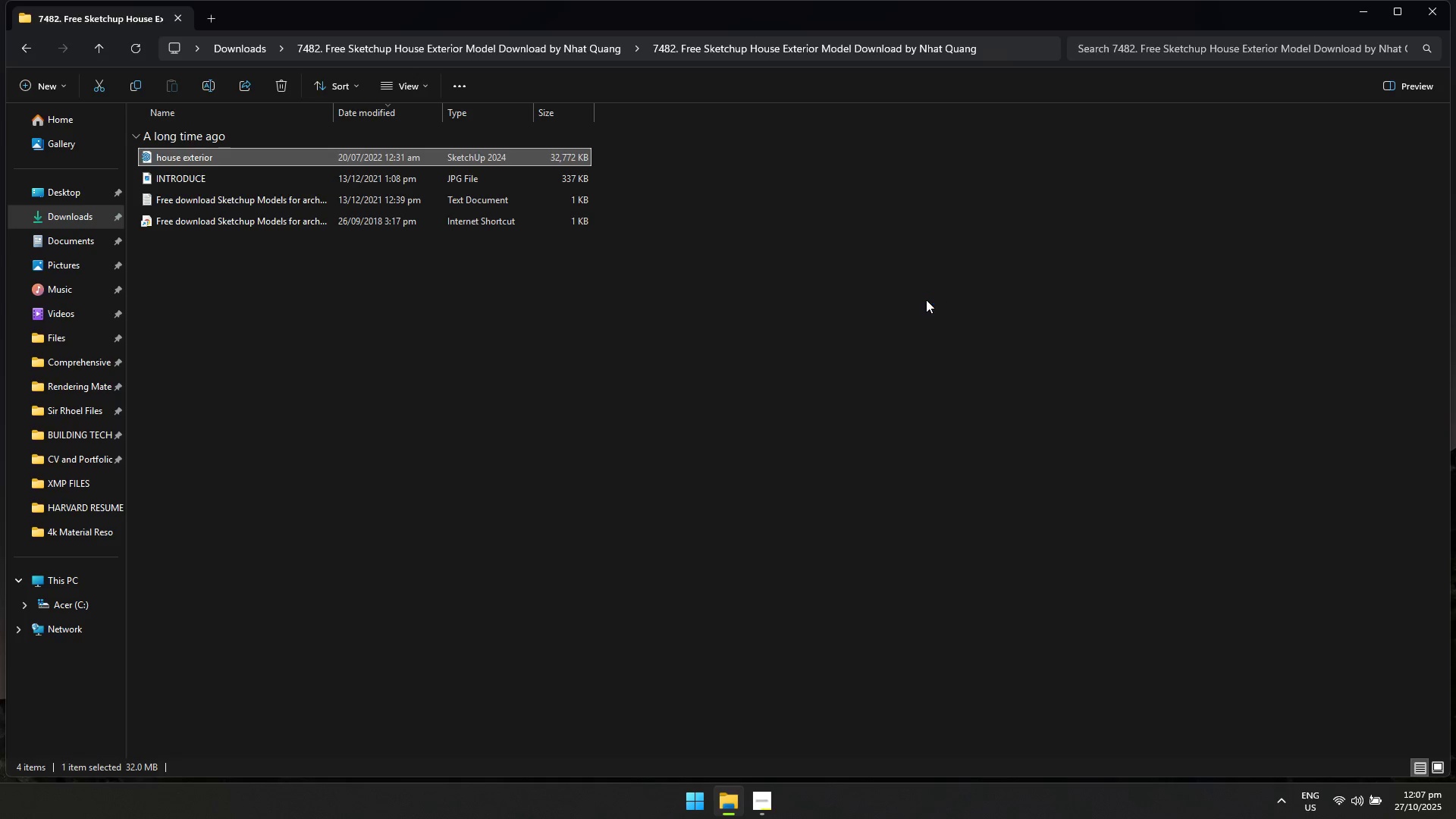 
key(Alt+Tab)